 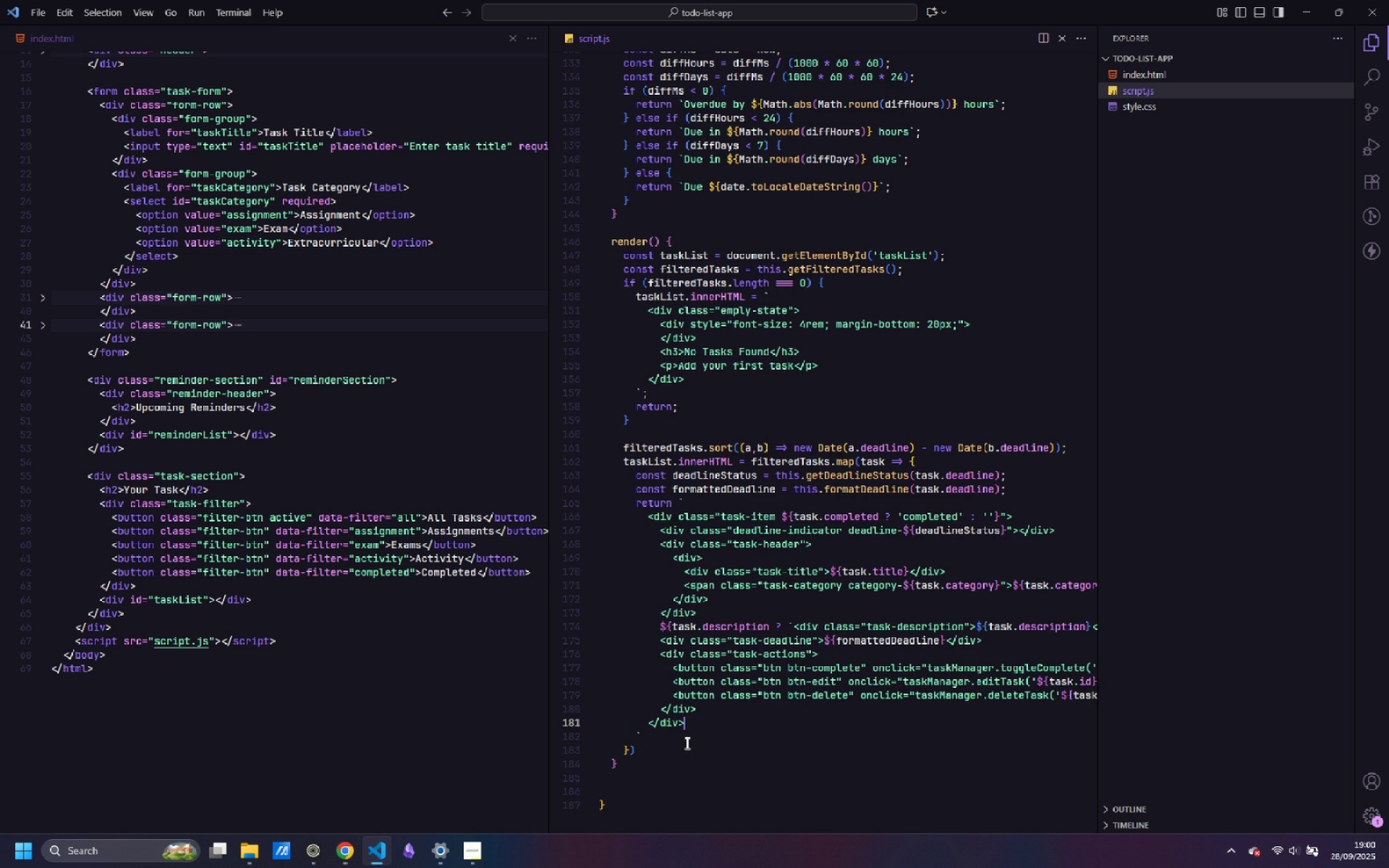 
key(Backspace)
 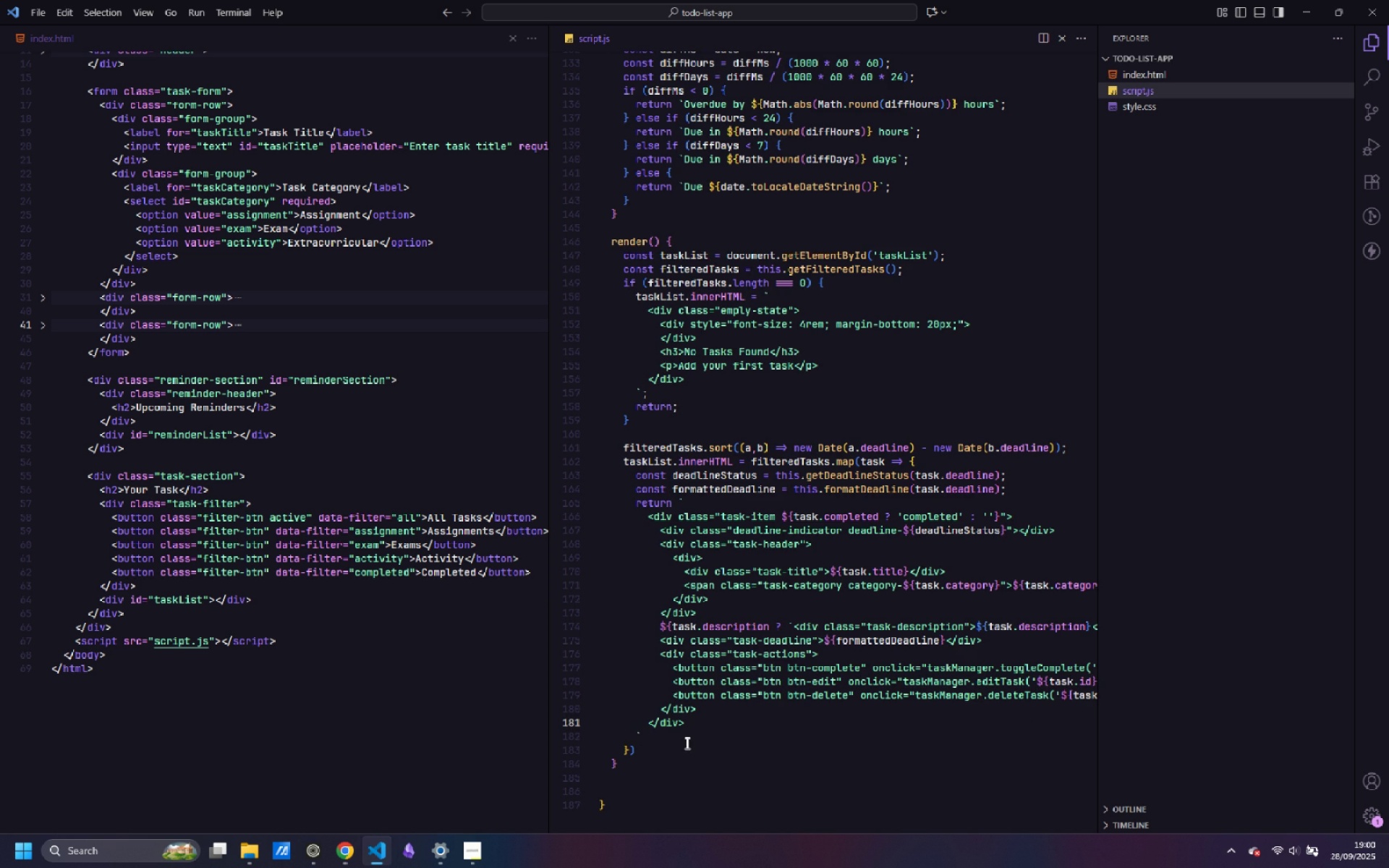 
key(ArrowDown)
 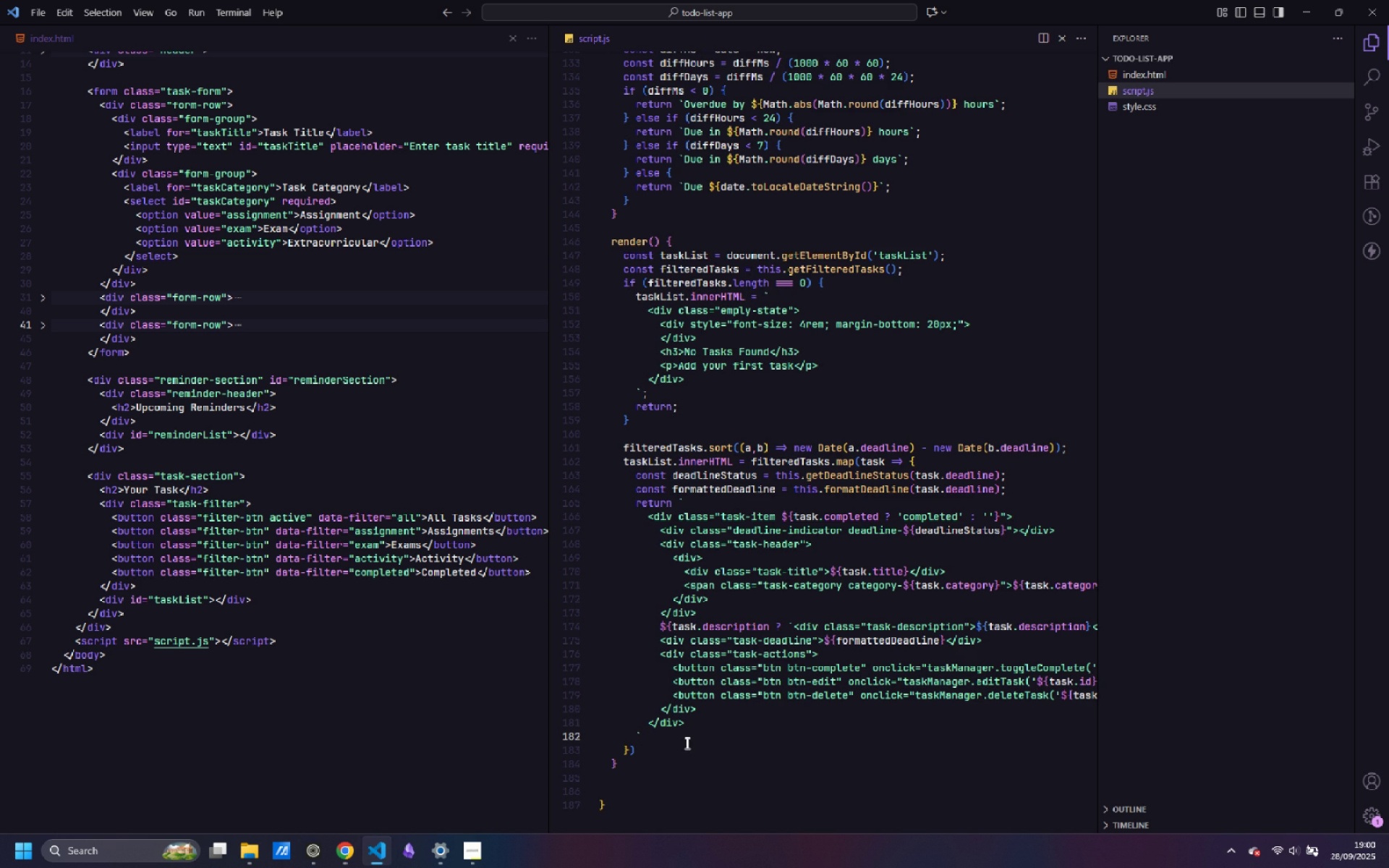 
key(Semicolon)
 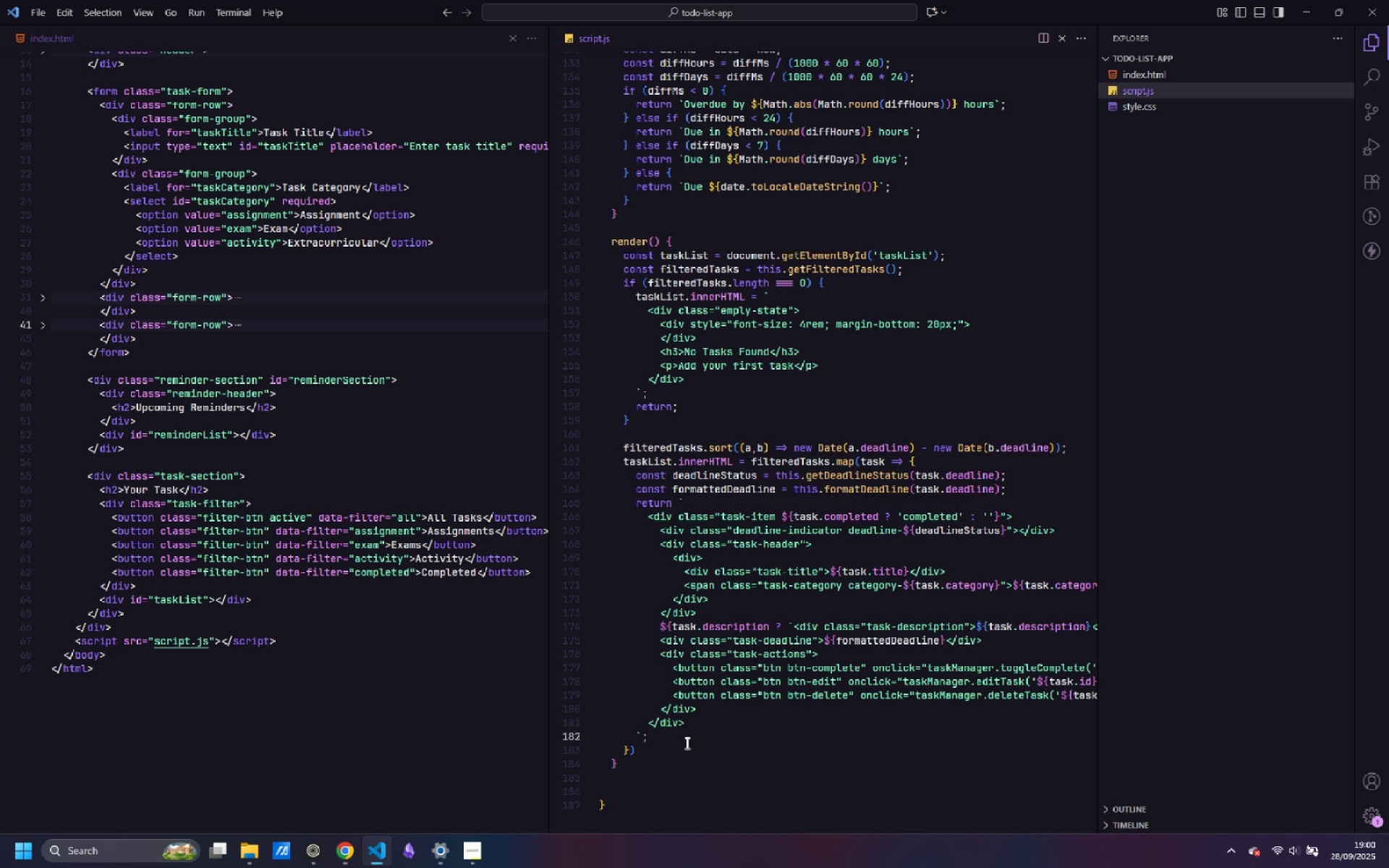 
key(ArrowDown)
 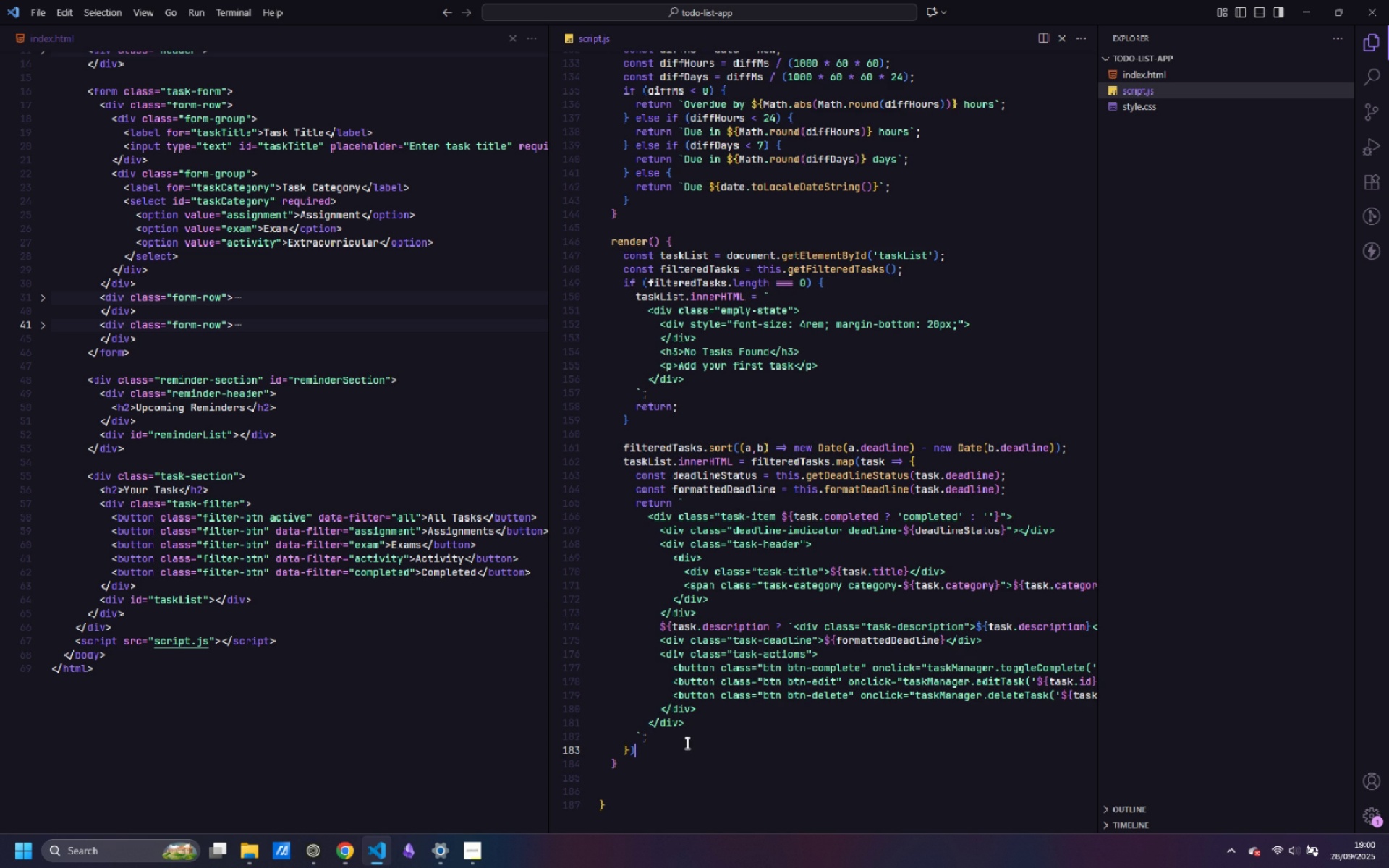 
type(.join())